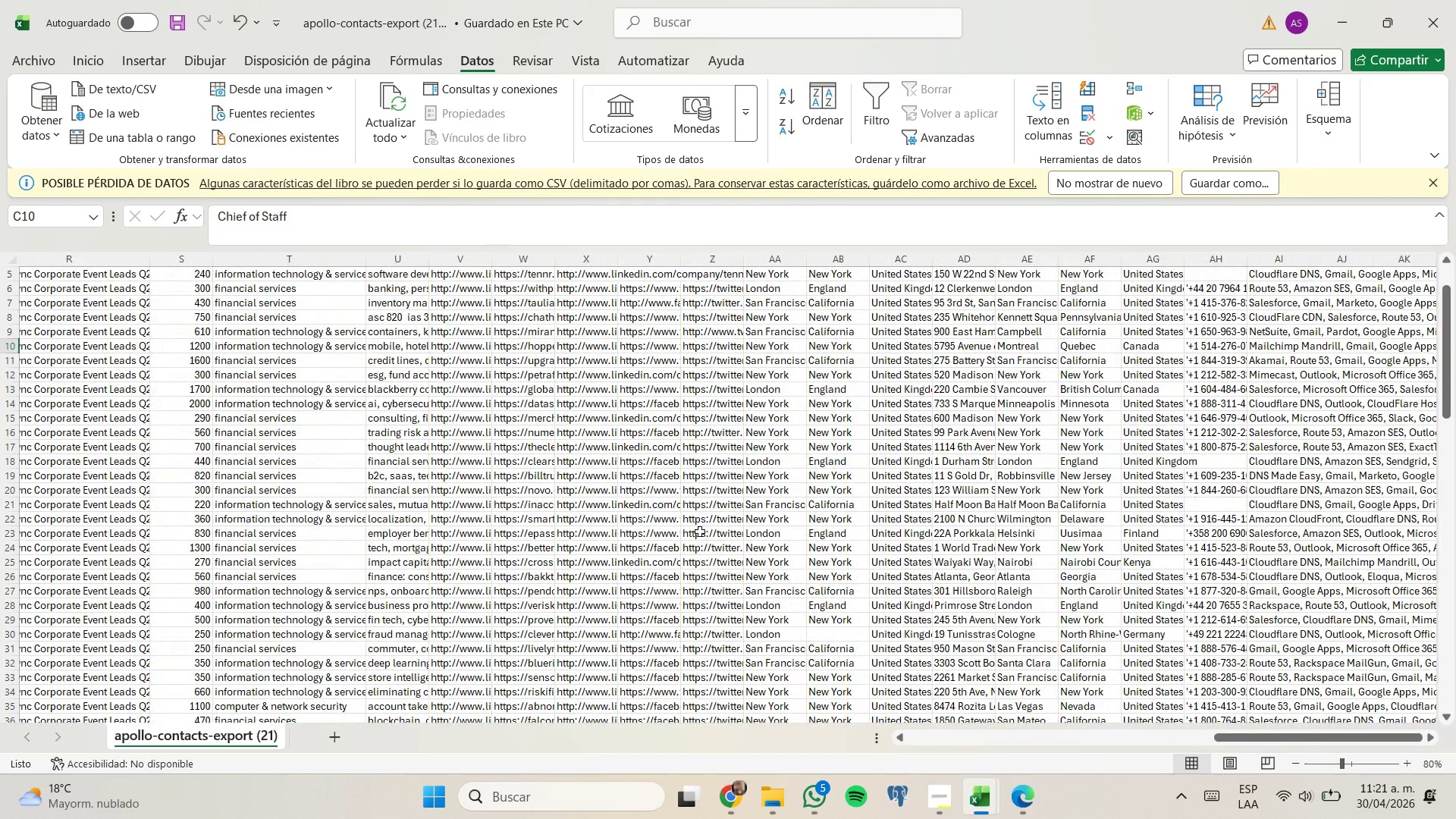 
scroll: coordinate [689, 526], scroll_direction: up, amount: 7.0
 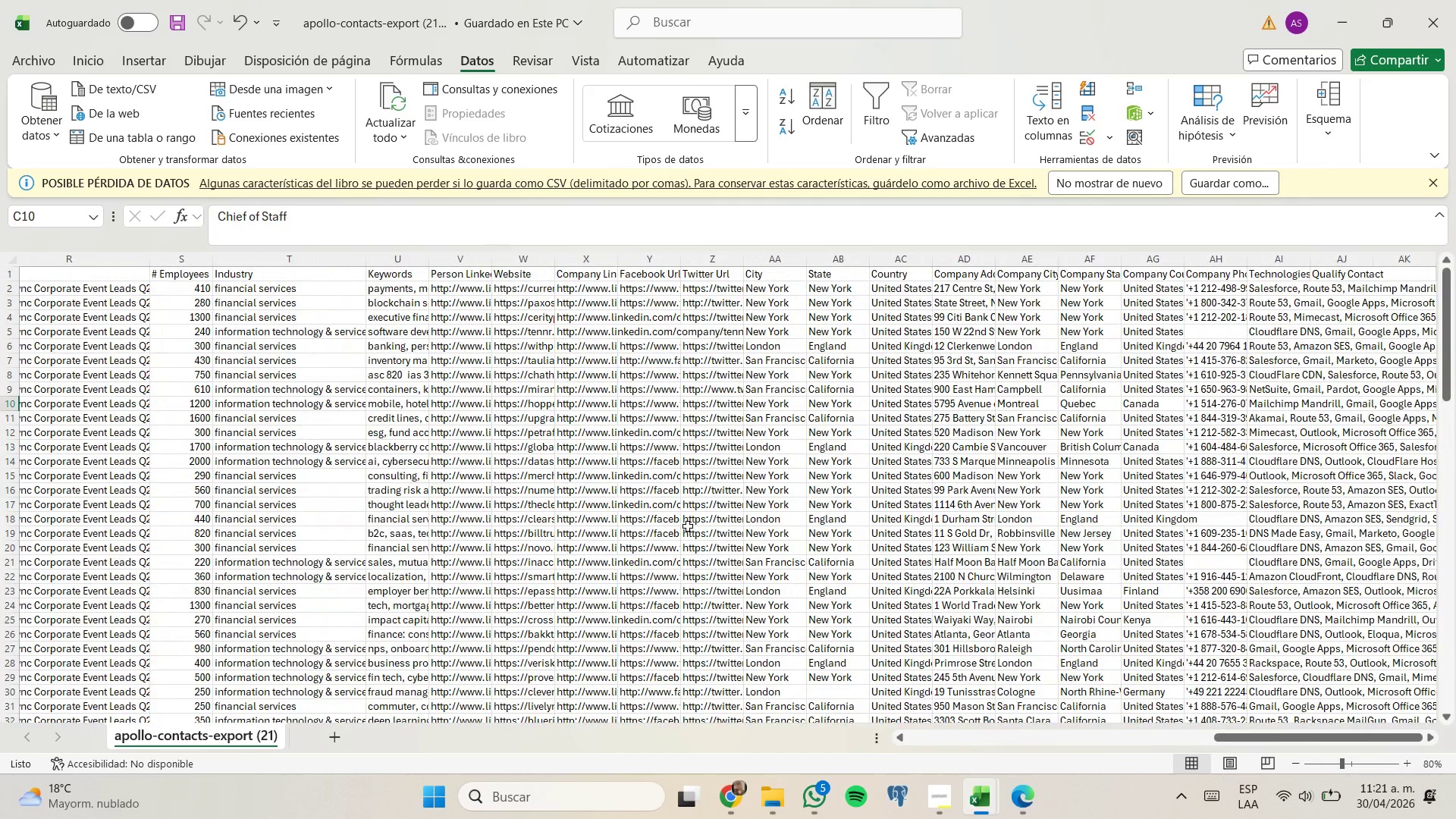 
scroll: coordinate [685, 525], scroll_direction: down, amount: 16.0
 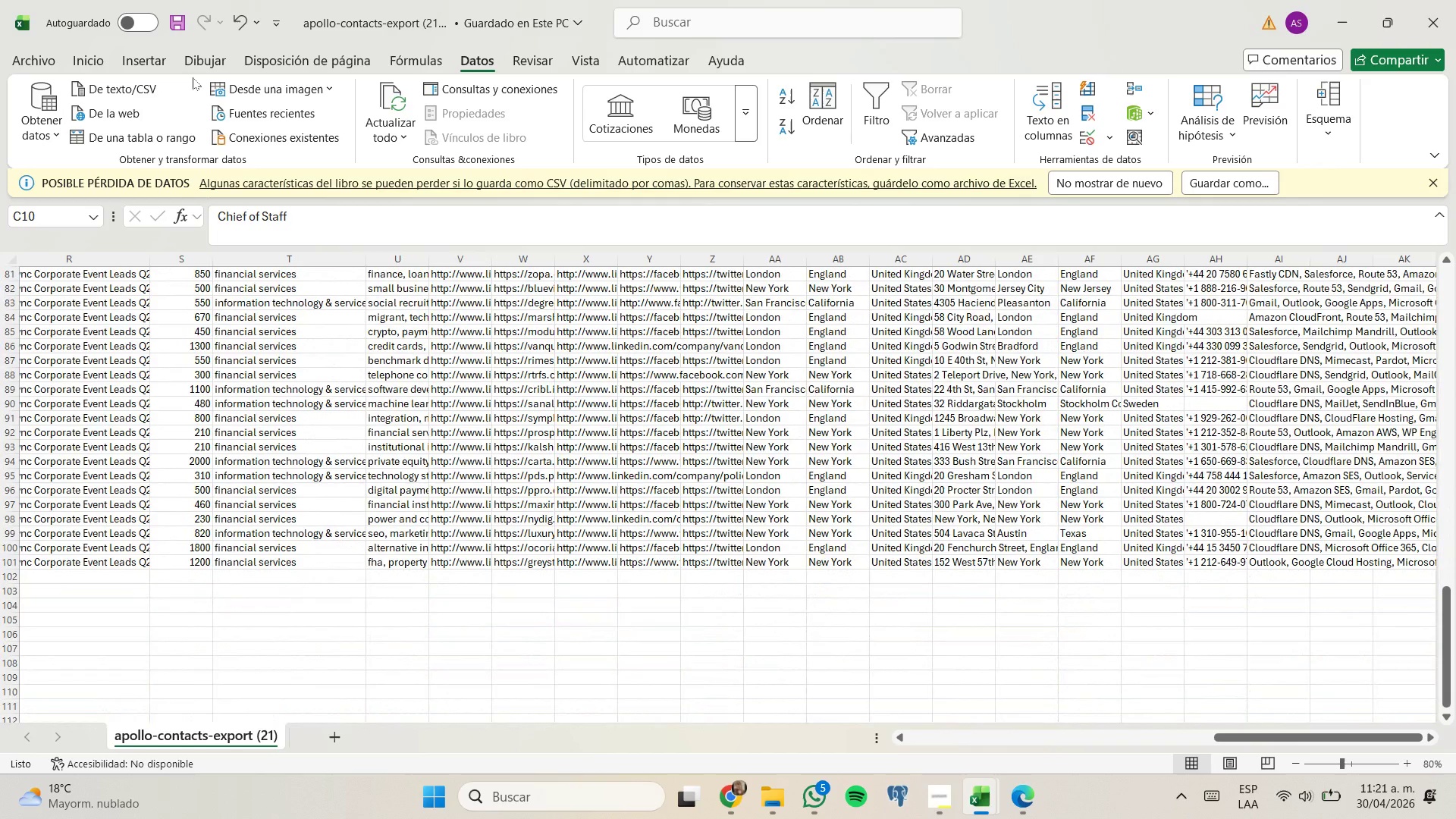 
left_click([180, 31])
 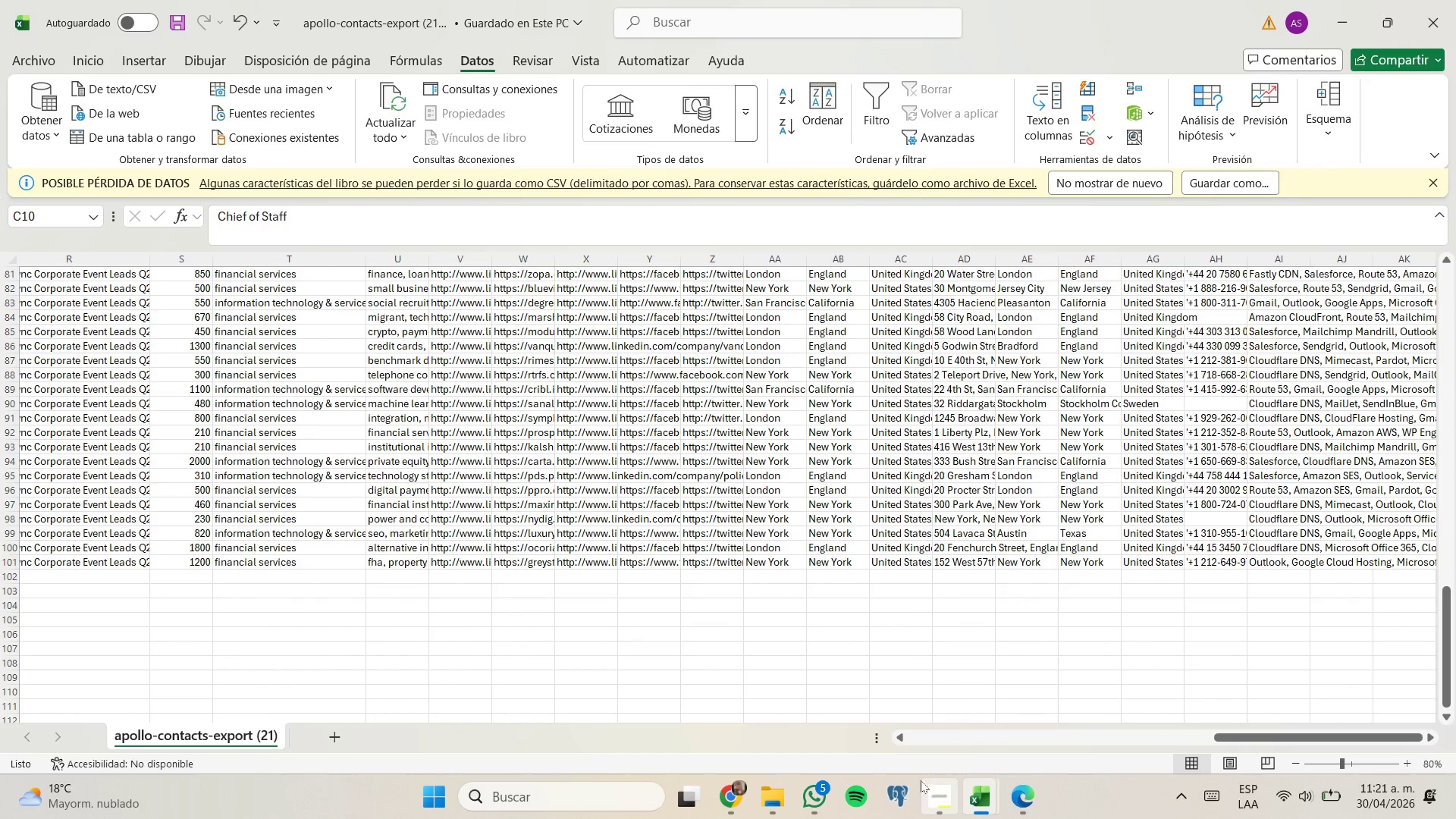 